 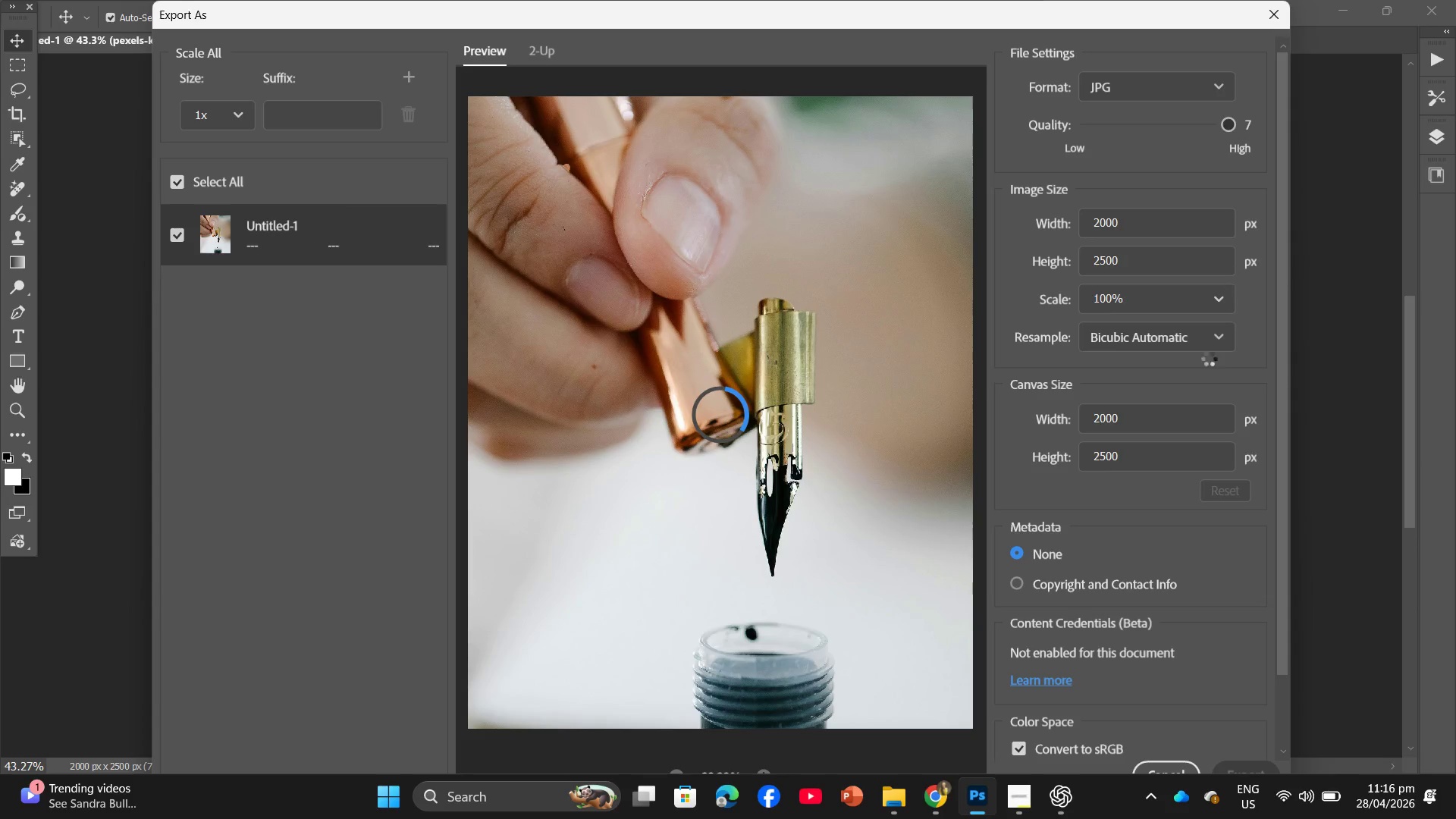 
scroll: coordinate [1162, 641], scroll_direction: down, amount: 3.0
 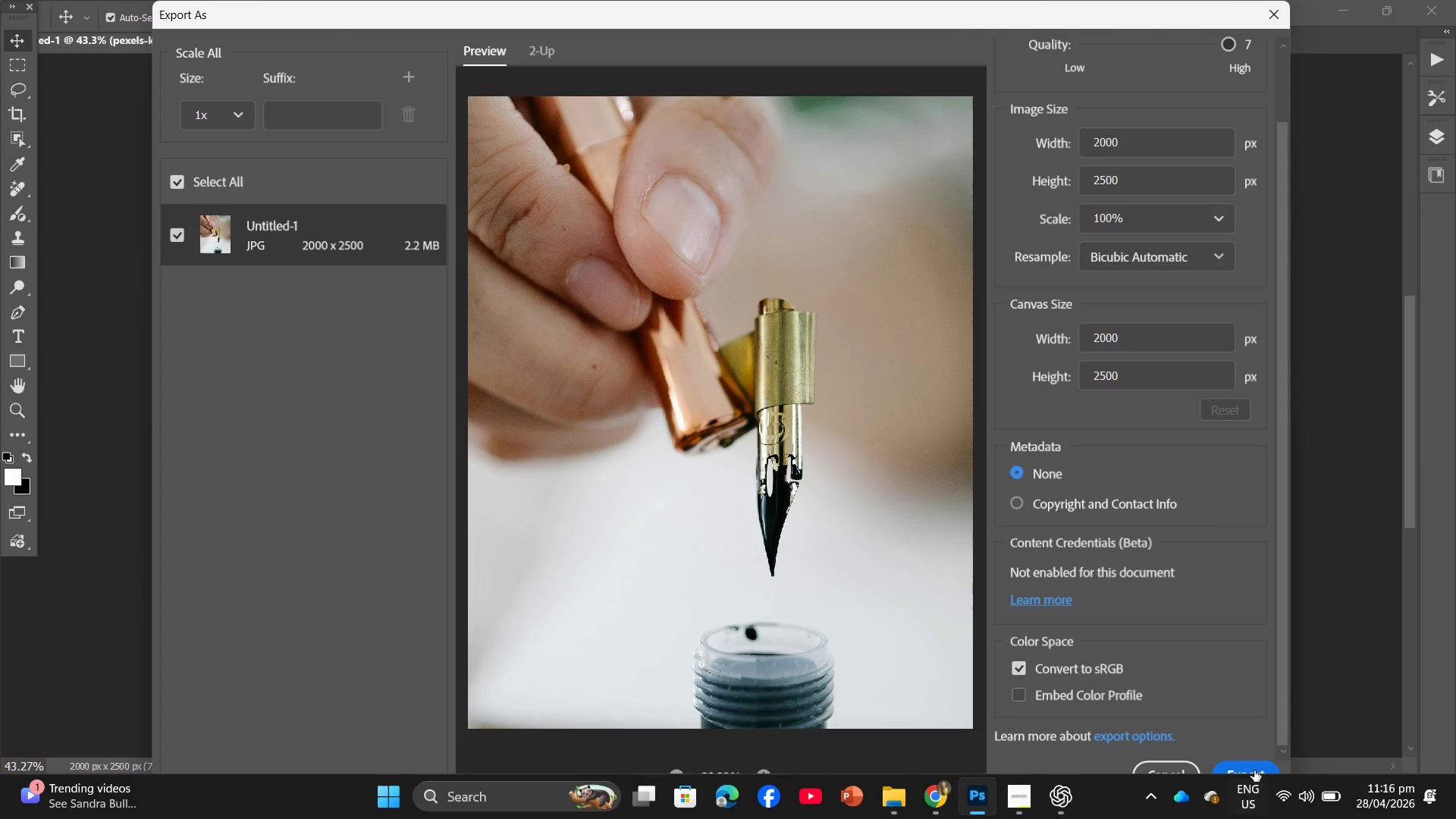 
left_click([1254, 768])
 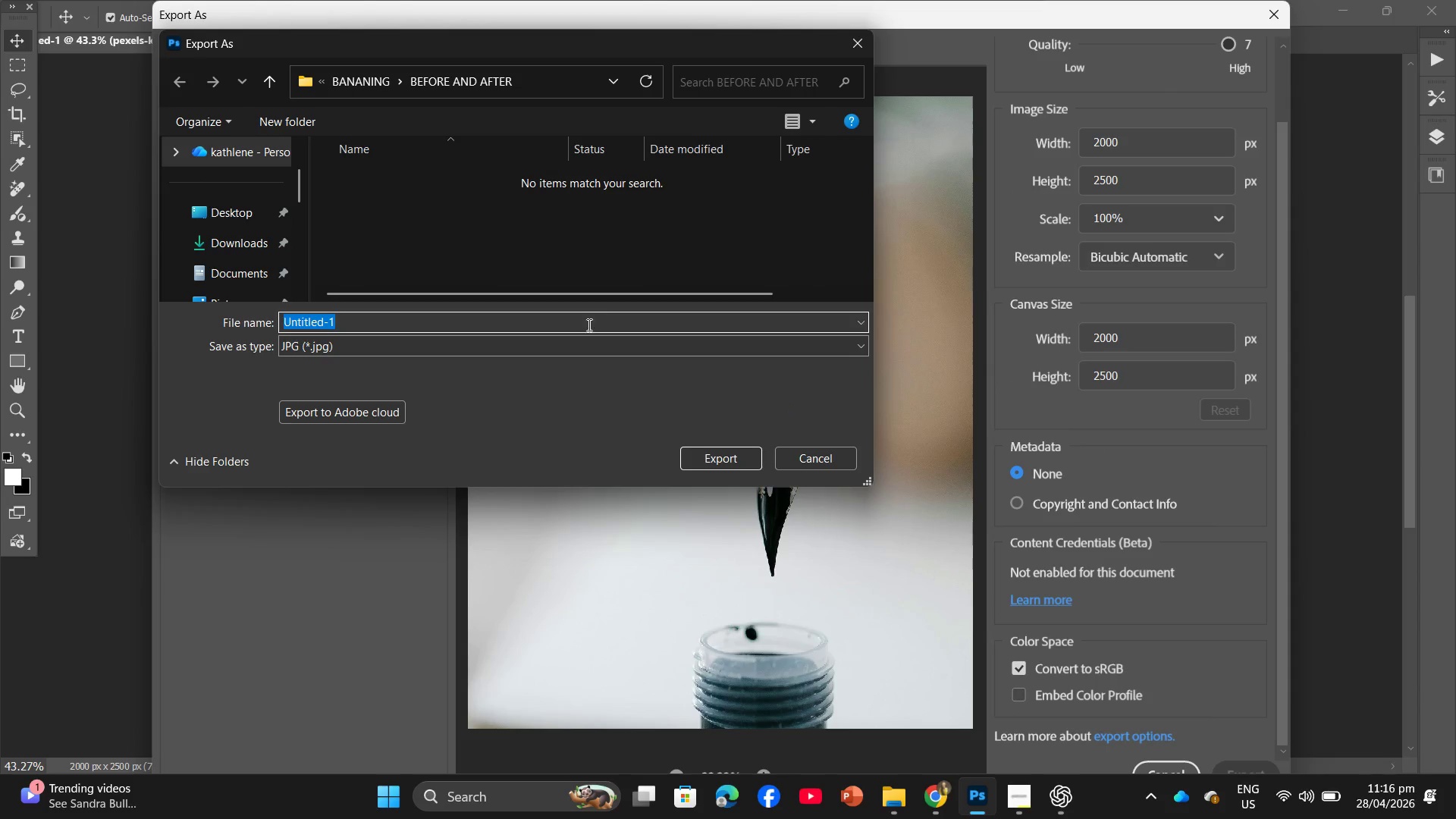 
wait(5.31)
 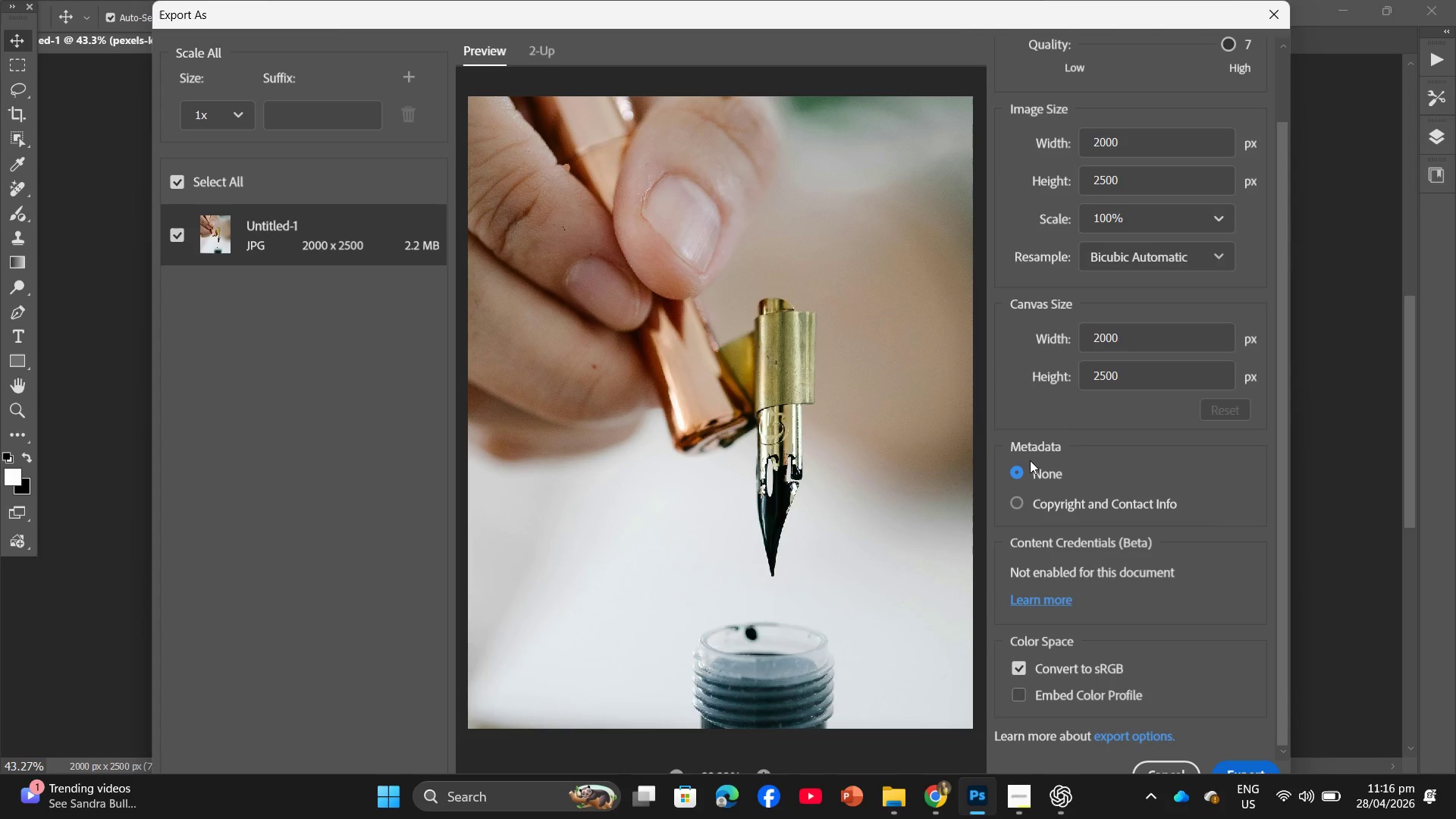 
left_click([1028, 795])